 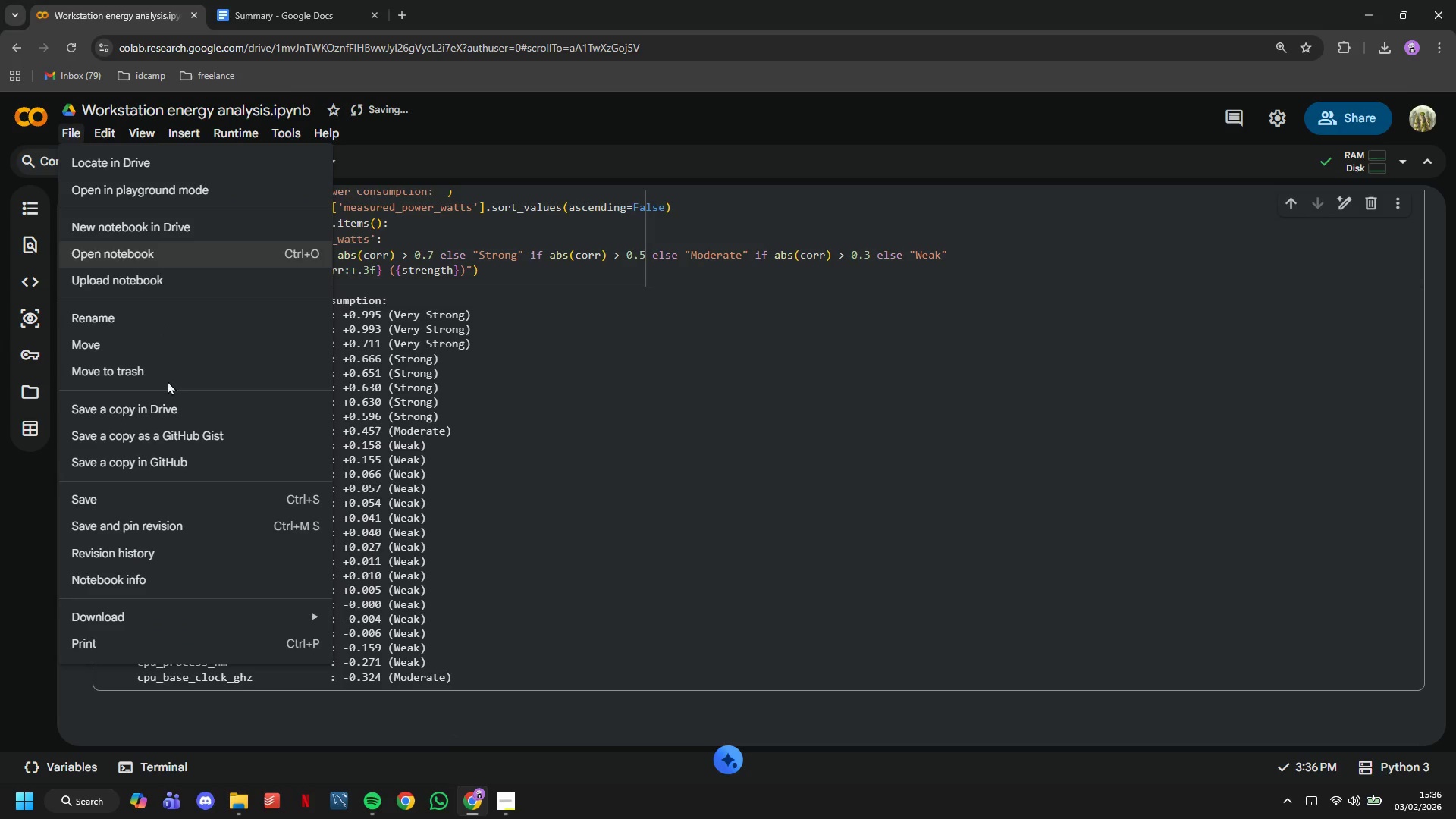 
left_click([356, 635])
 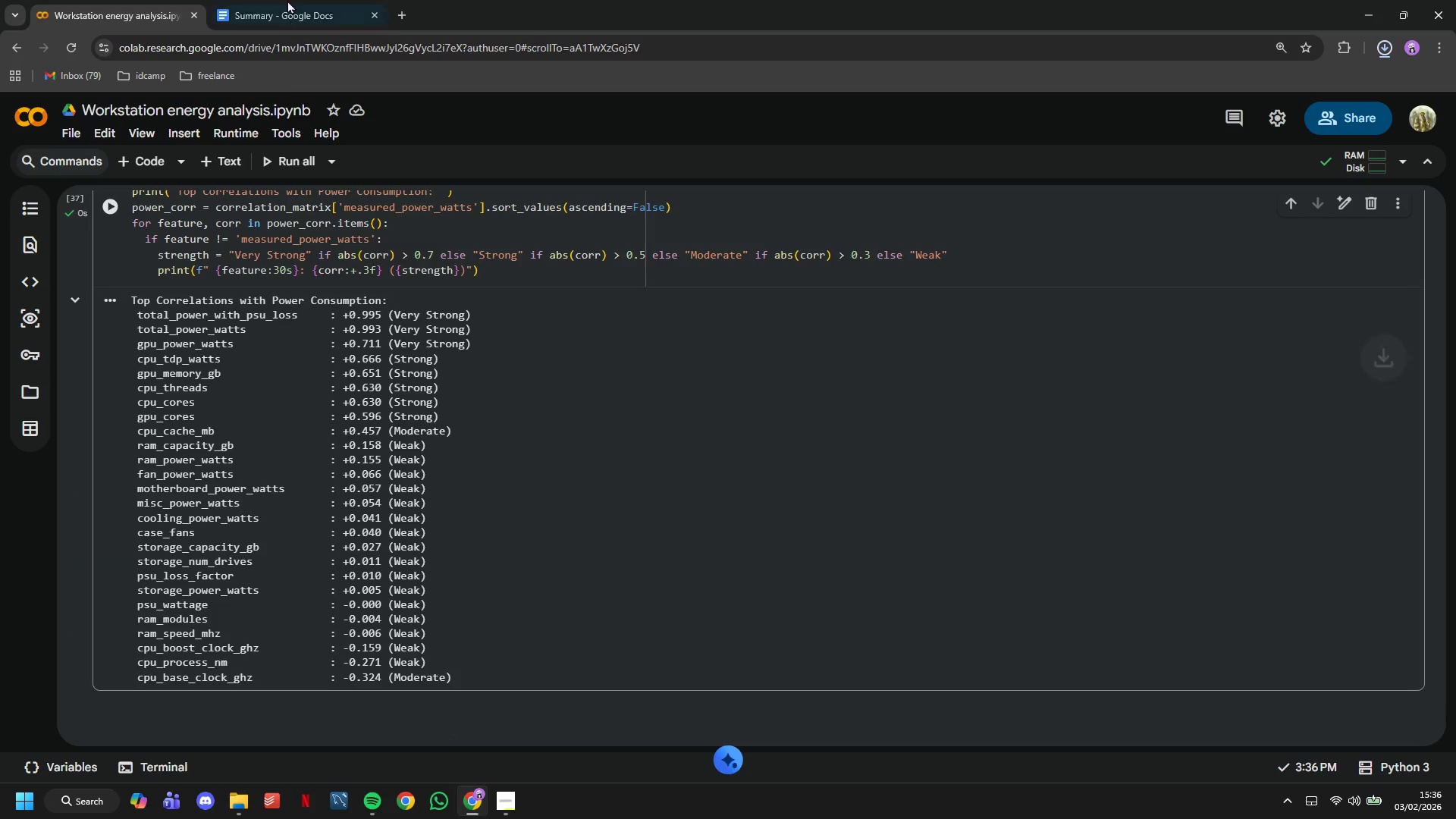 
left_click([287, 0])
 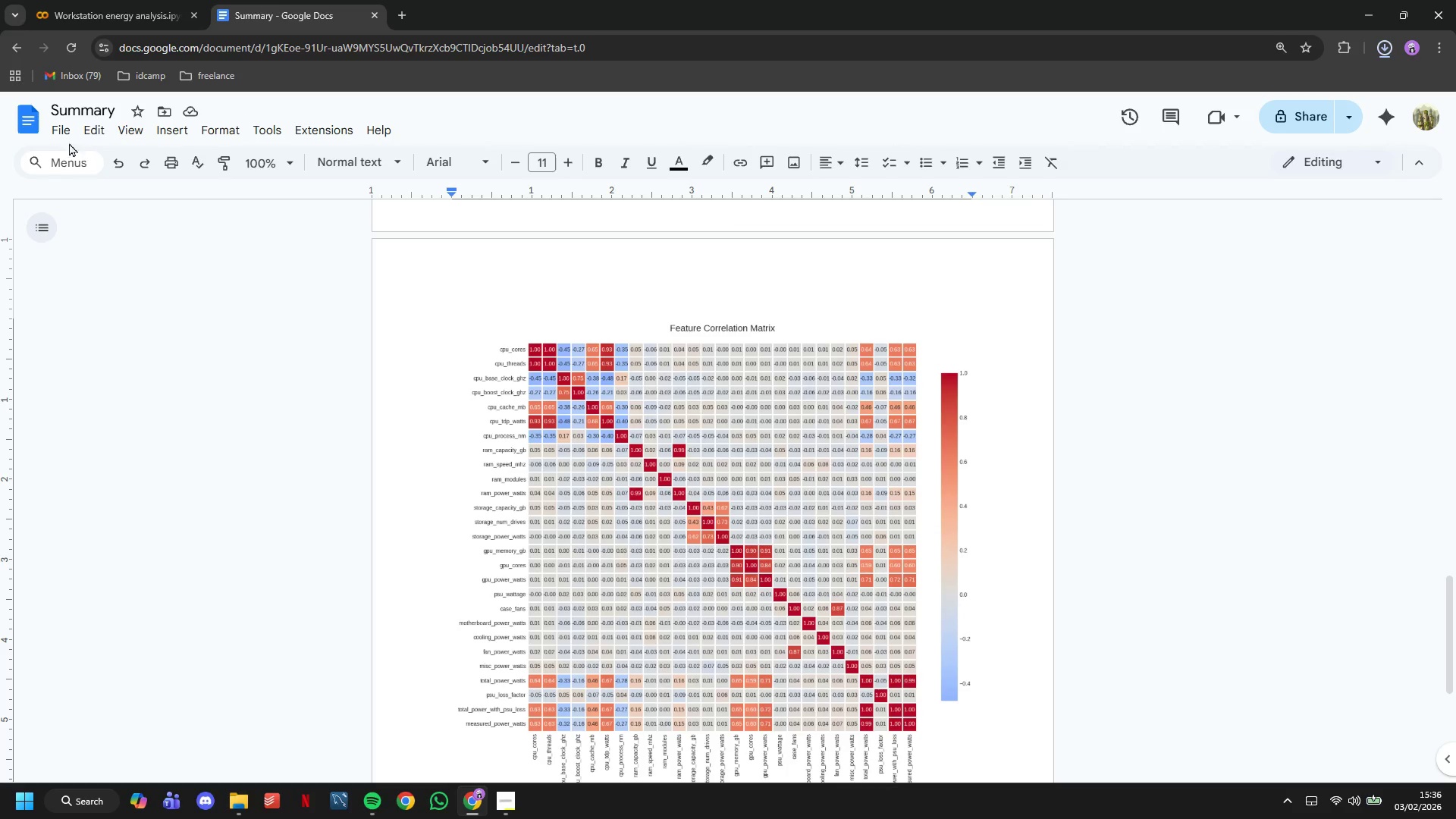 
left_click([64, 133])
 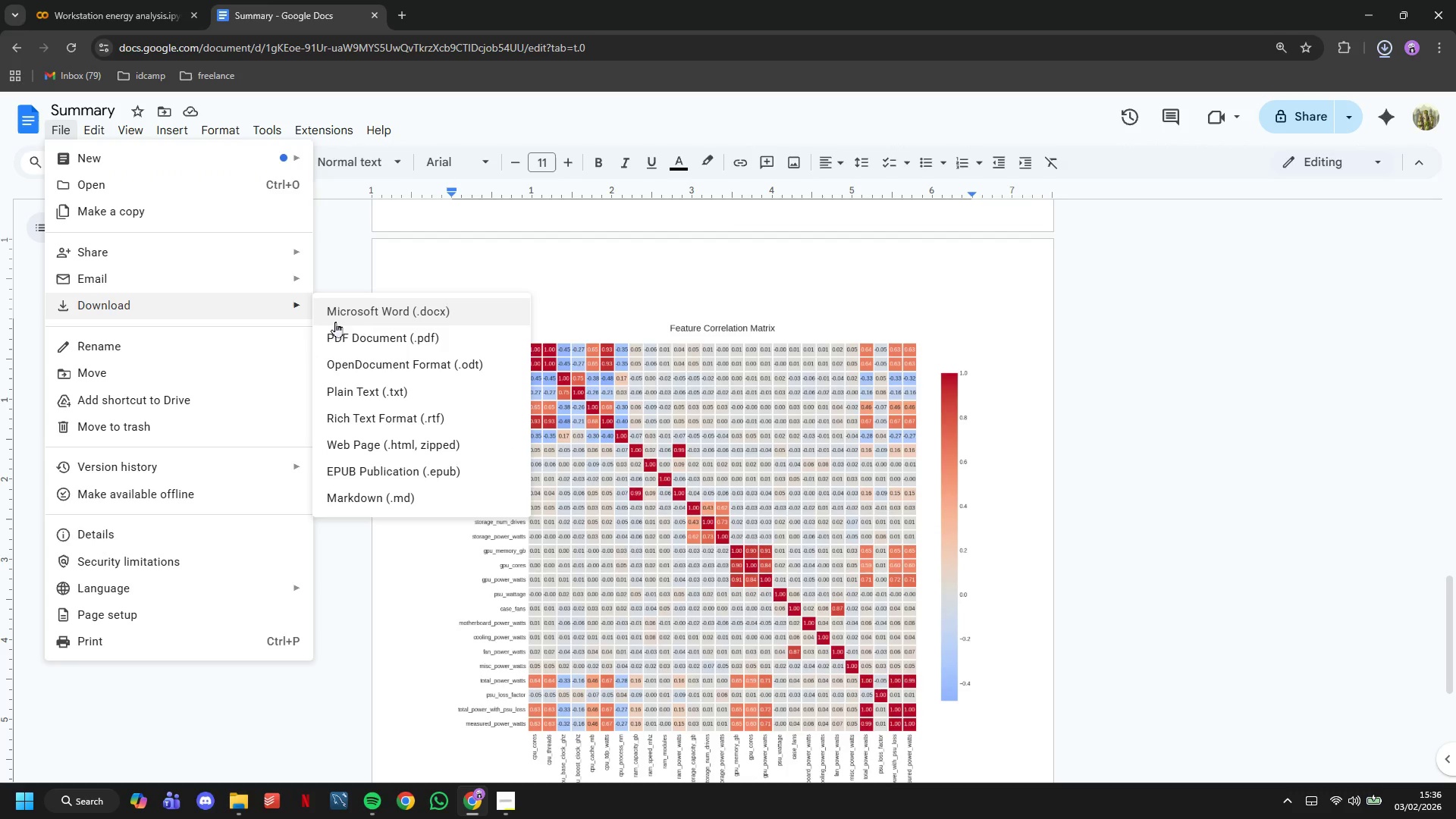 